 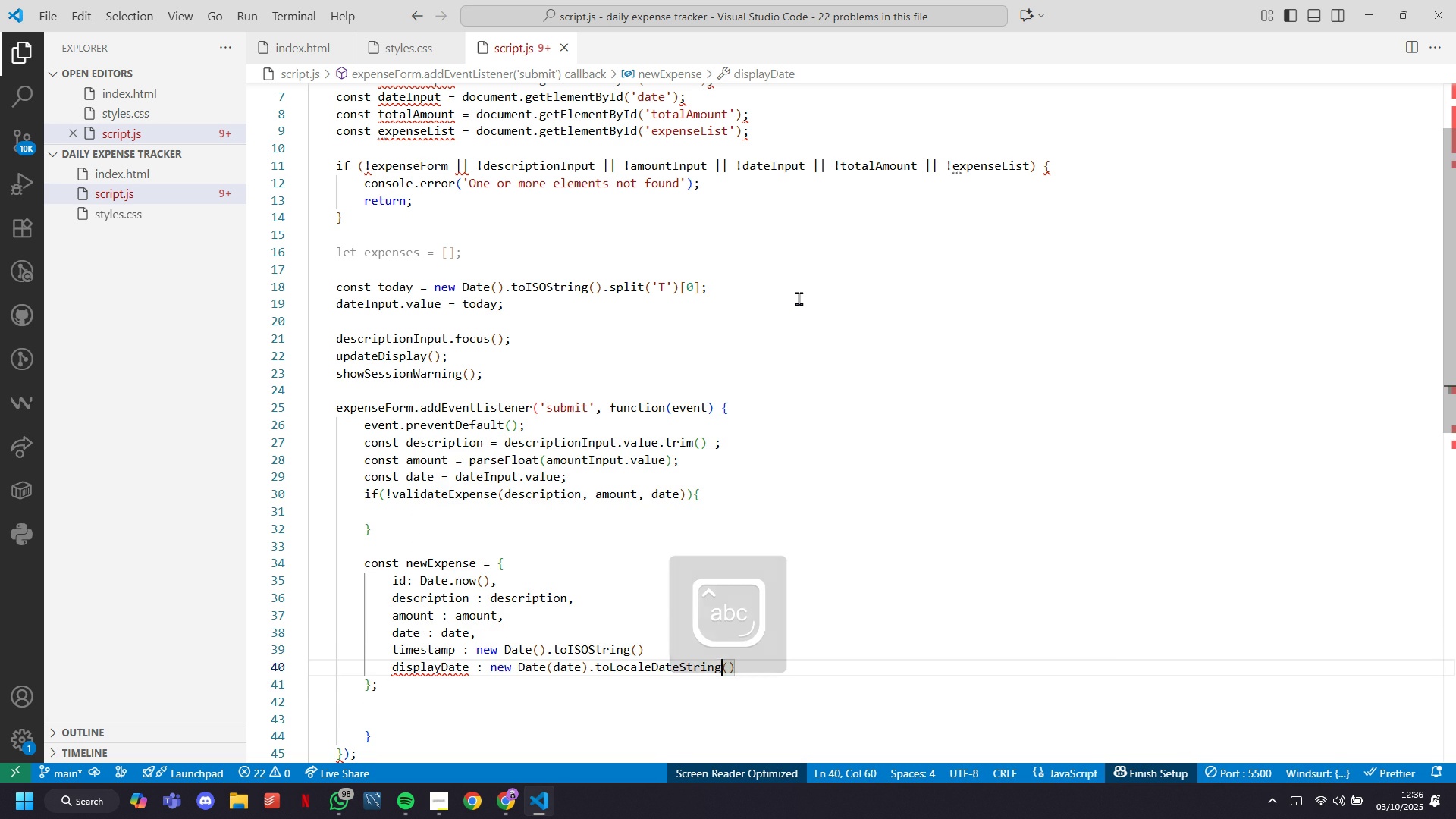 
key(ArrowLeft)
 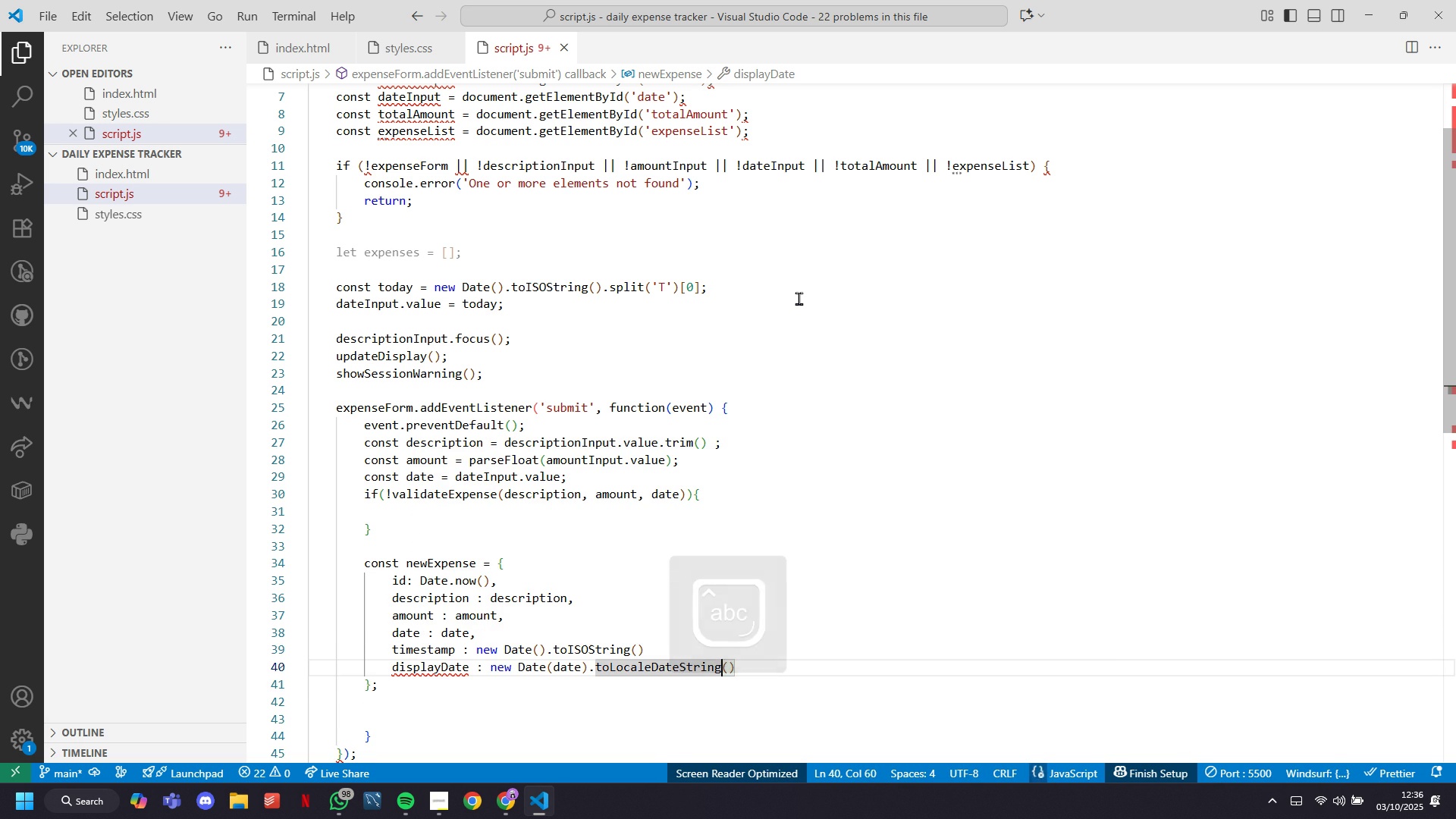 
key(ArrowLeft)
 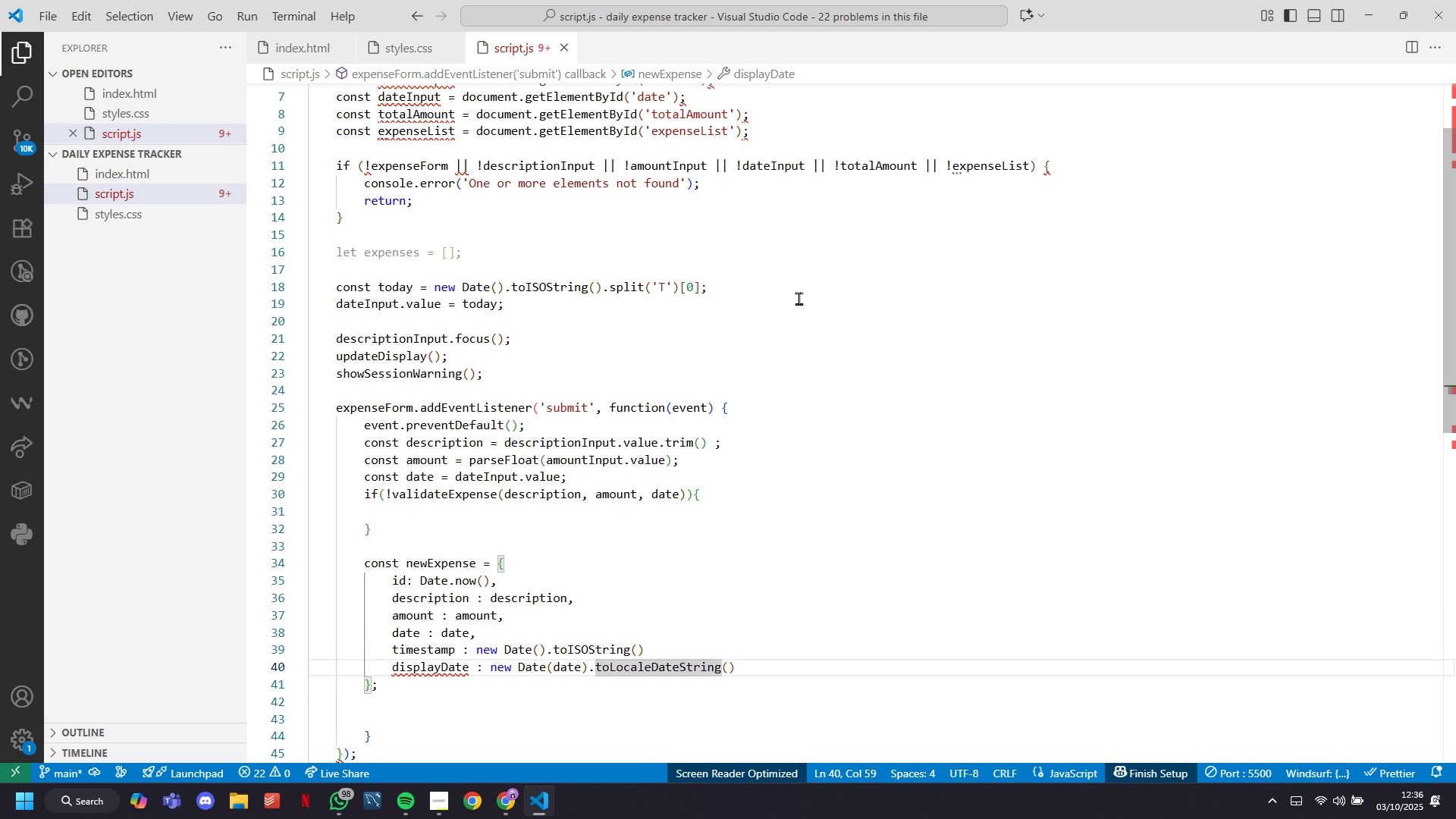 
key(ArrowRight)
 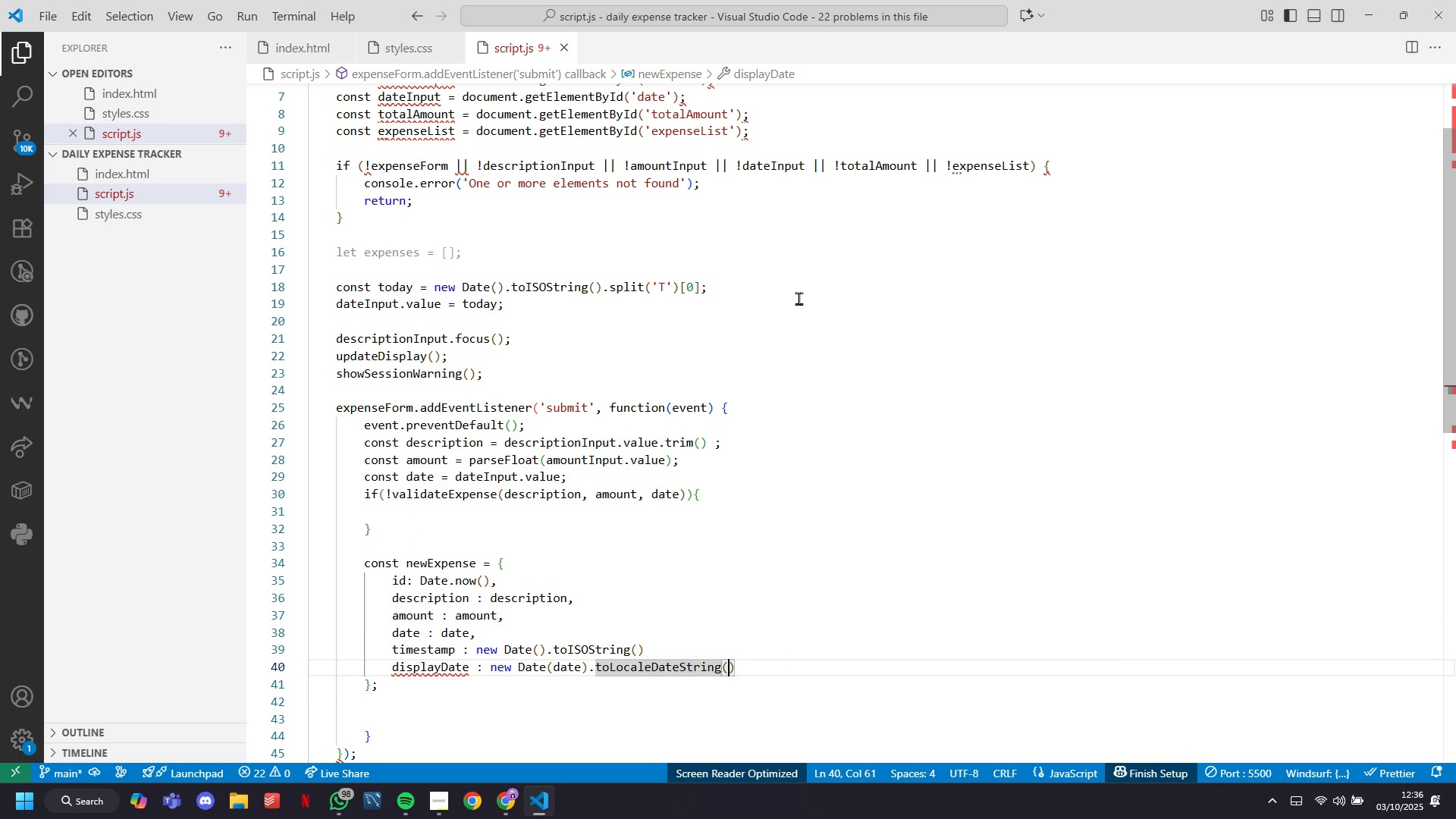 
key(ArrowRight)
 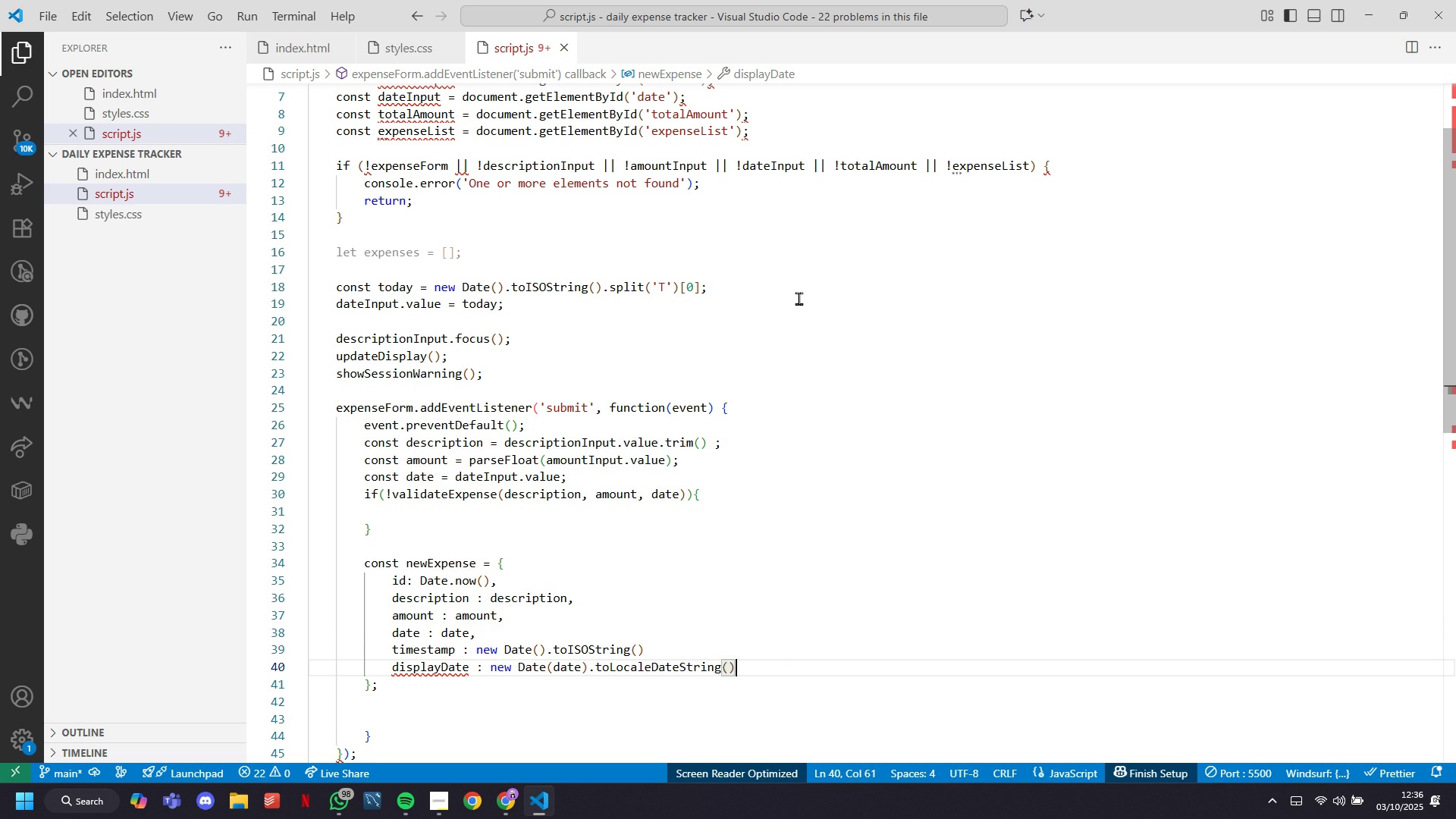 
key(ArrowRight)